 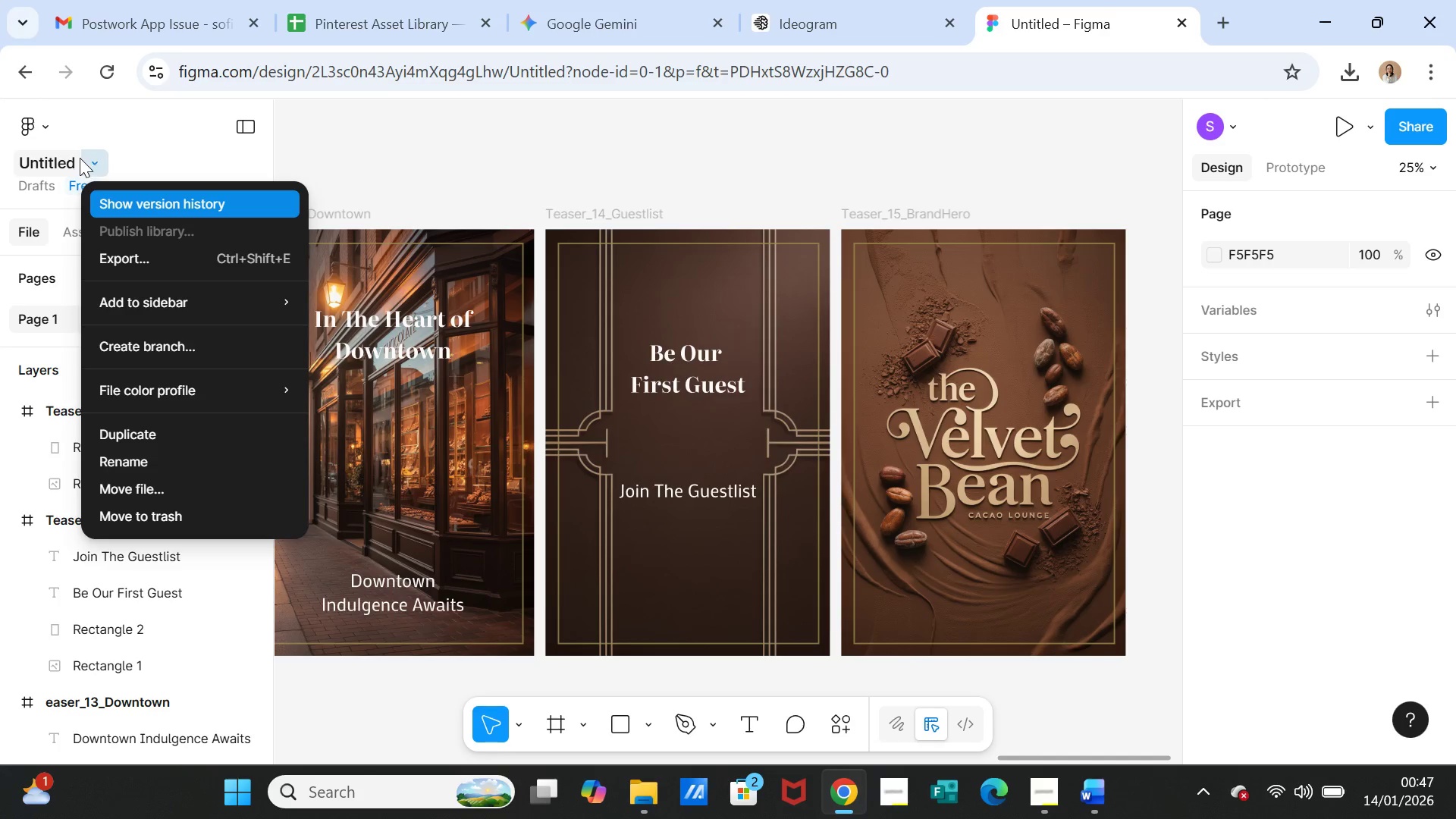 
double_click([57, 158])
 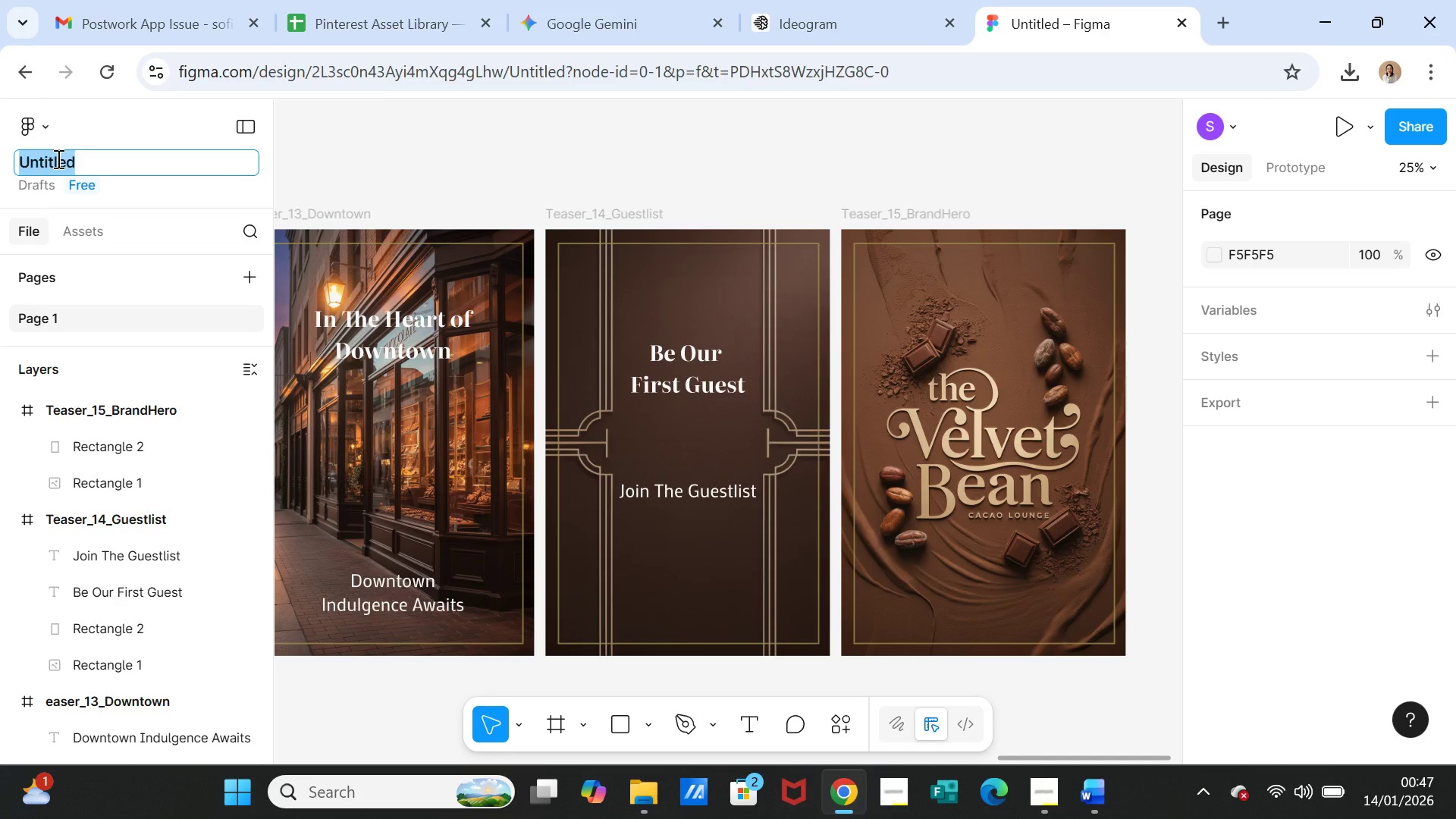 
key(Control+V)
 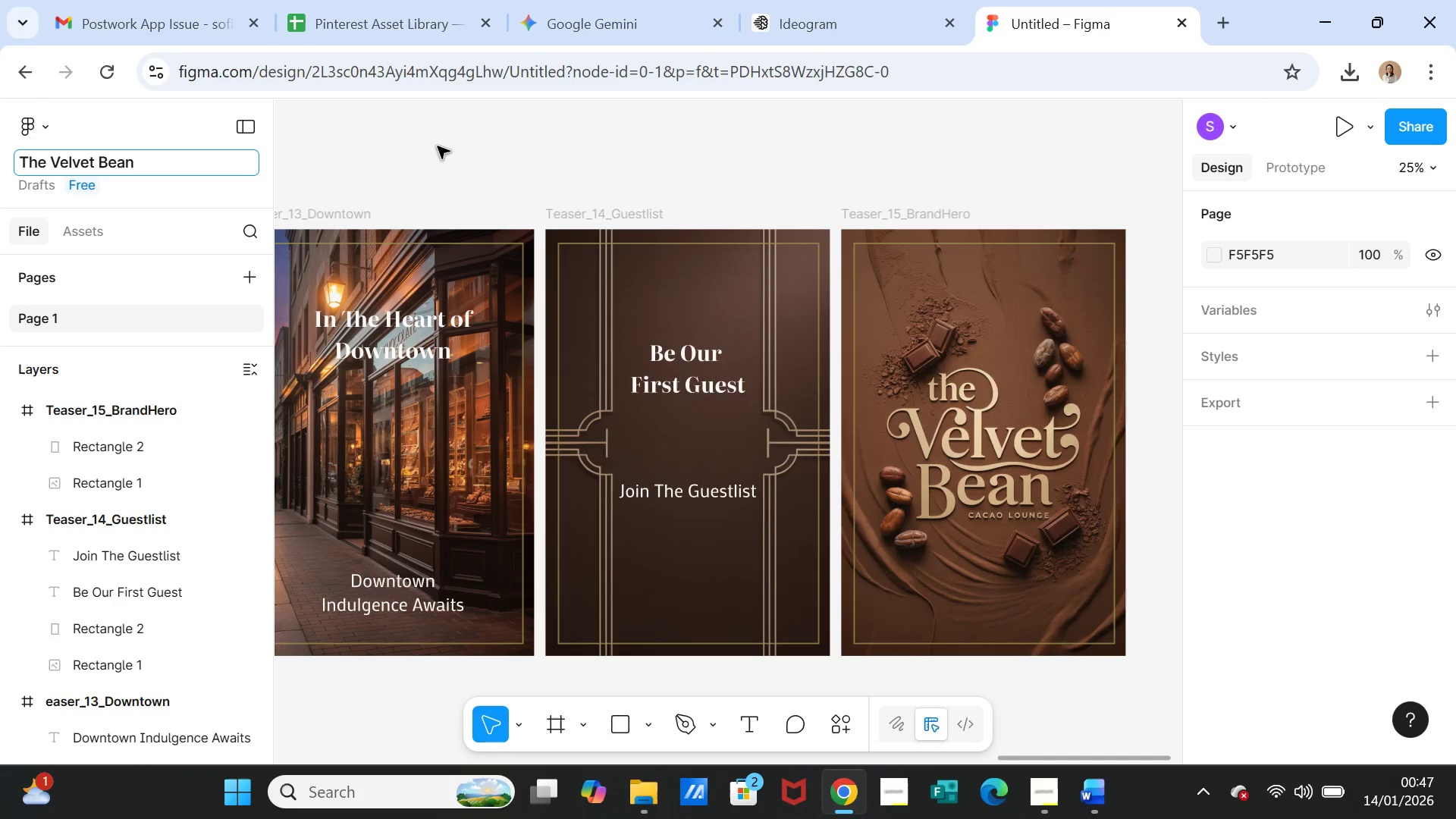 
left_click([438, 146])
 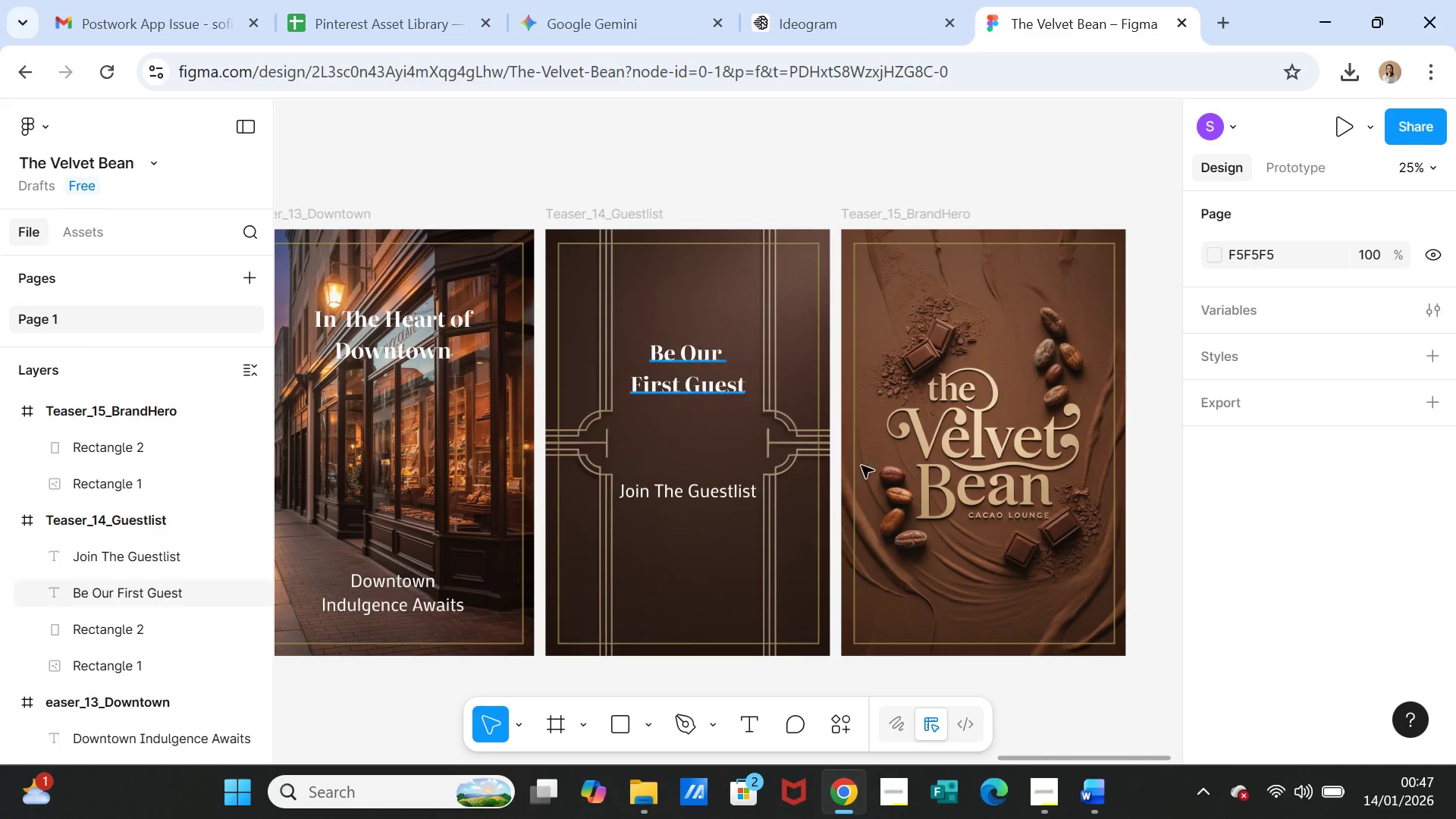 
left_click([1037, 792])